 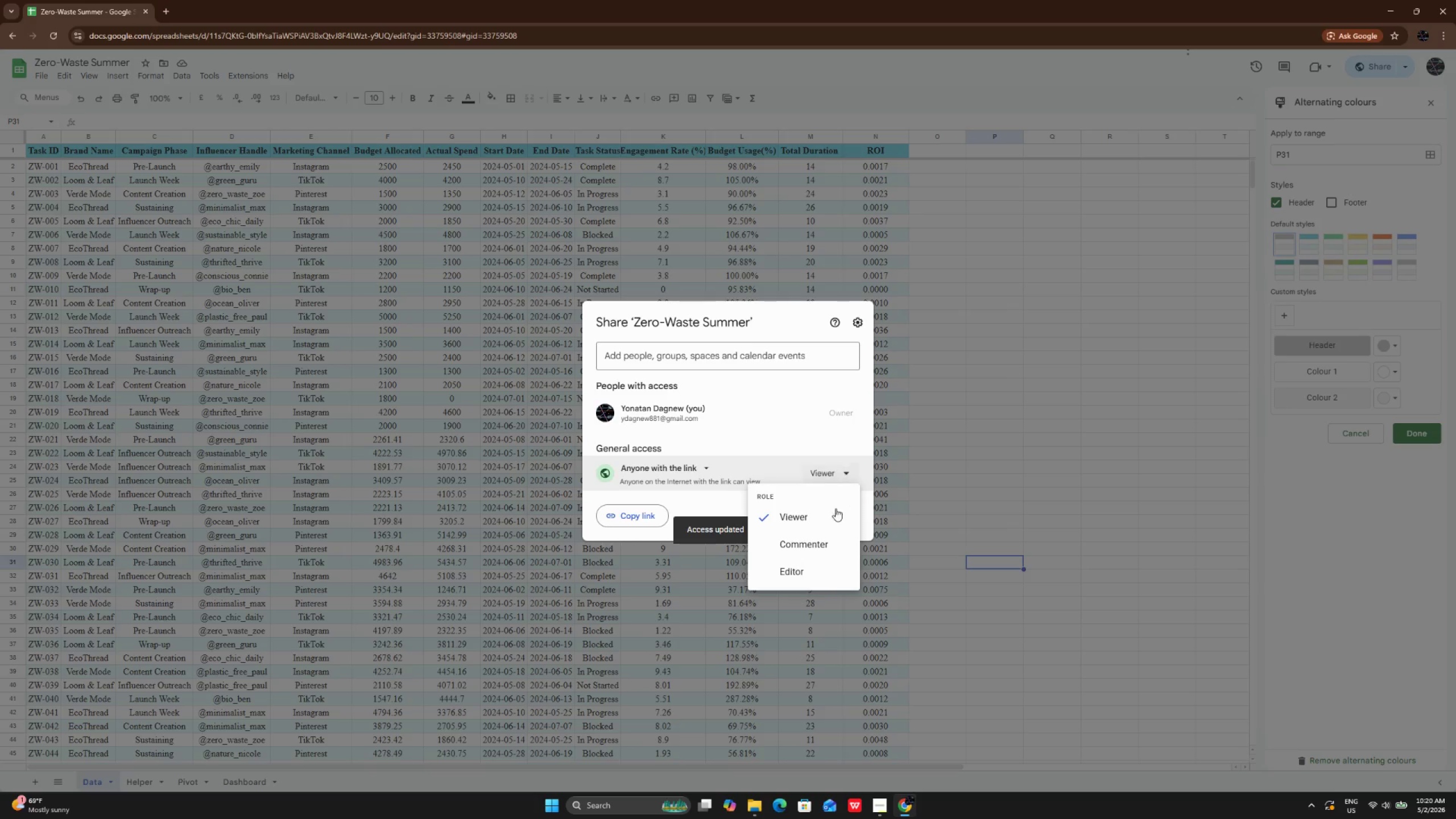 
left_click([804, 572])
 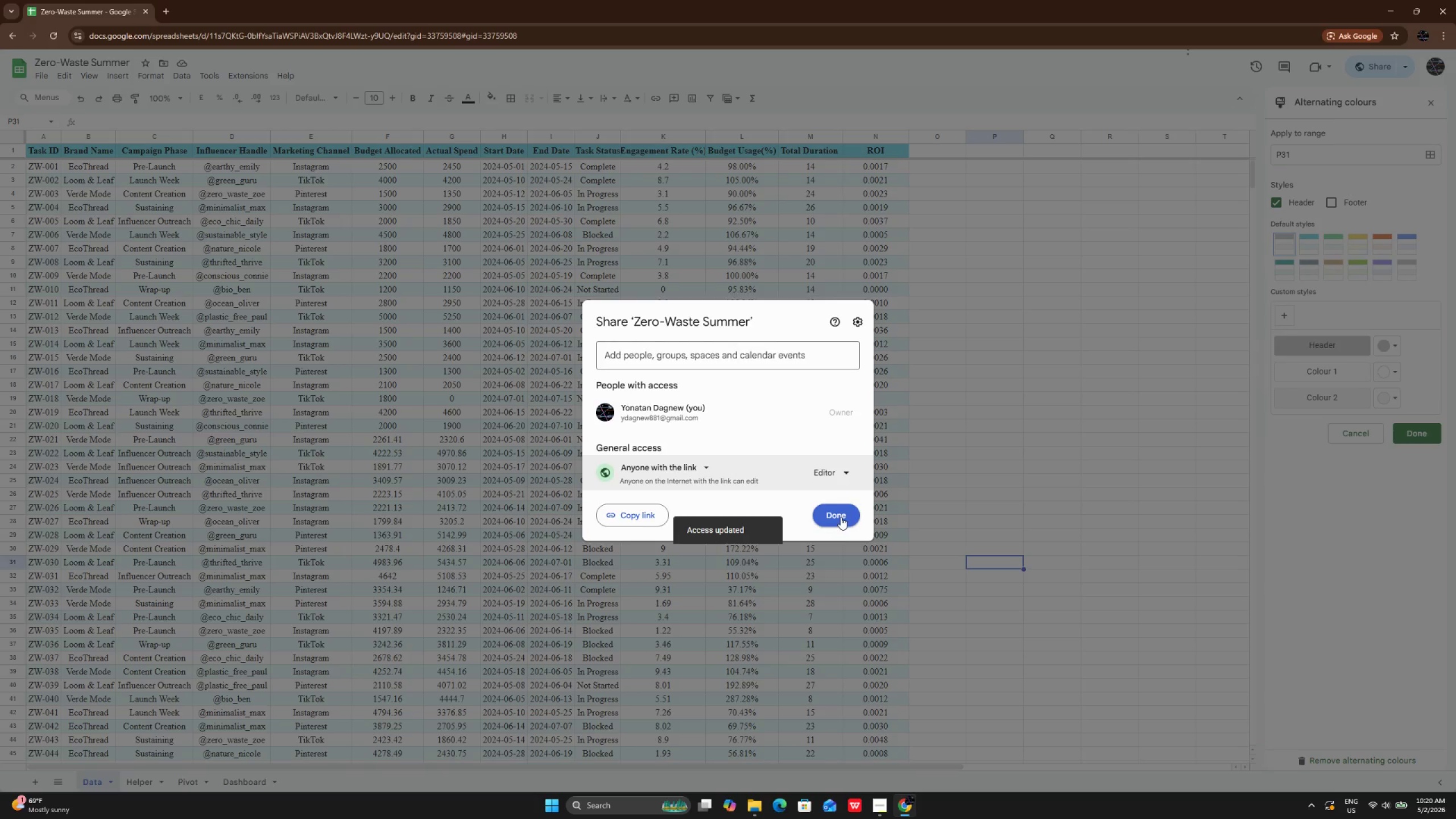 
left_click([841, 517])
 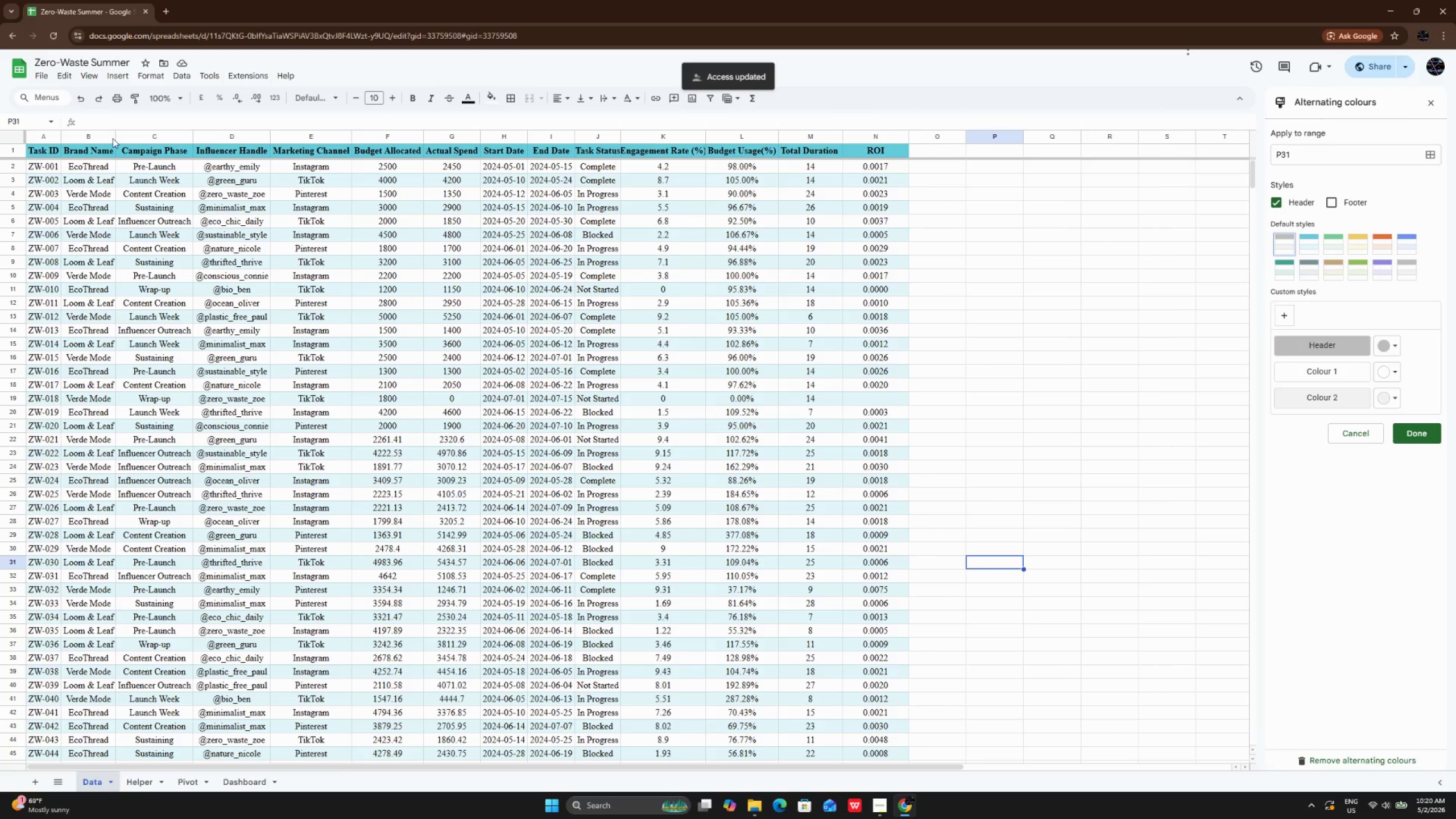 
left_click([44, 78])
 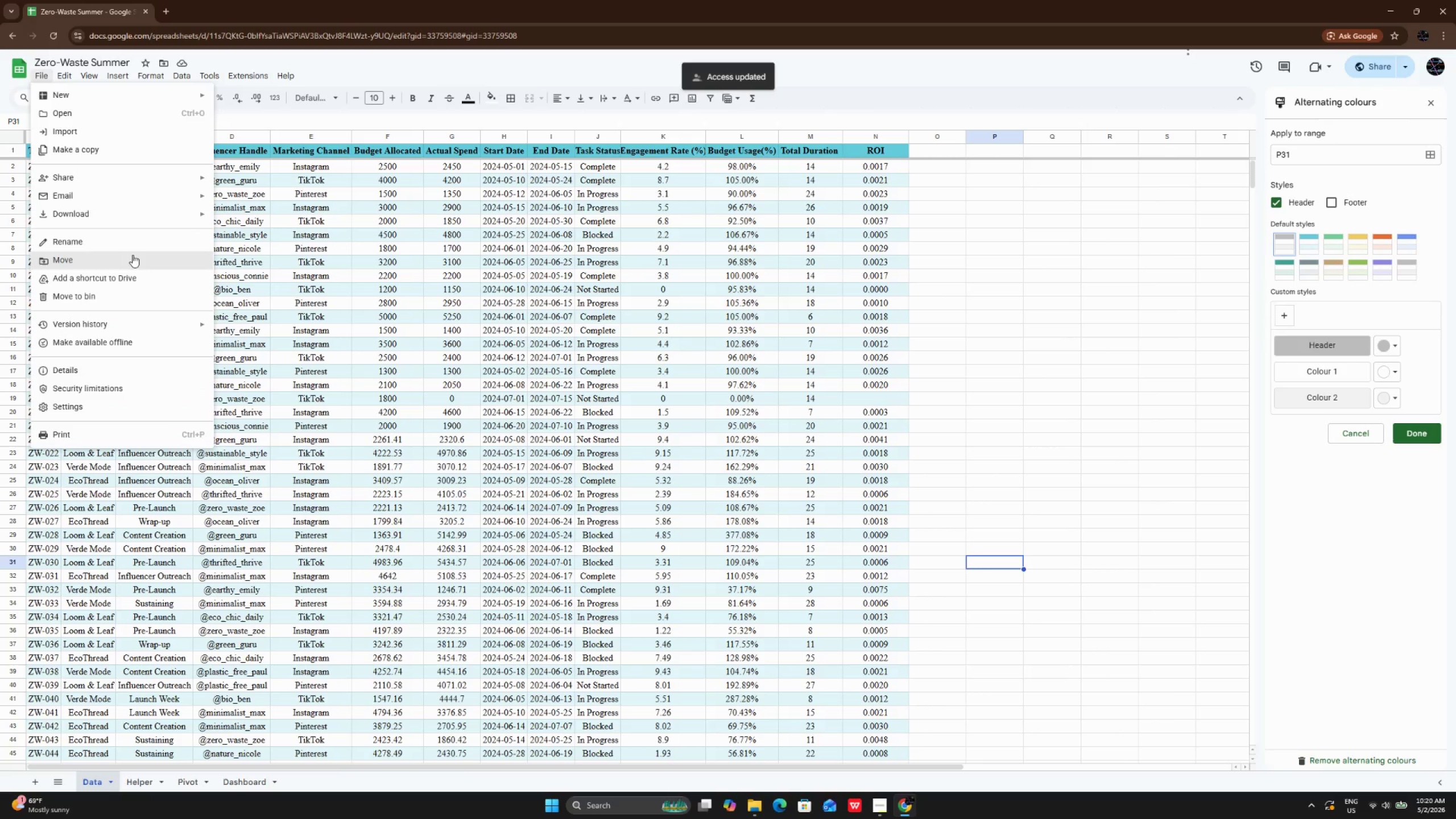 
mouse_move([148, 220])
 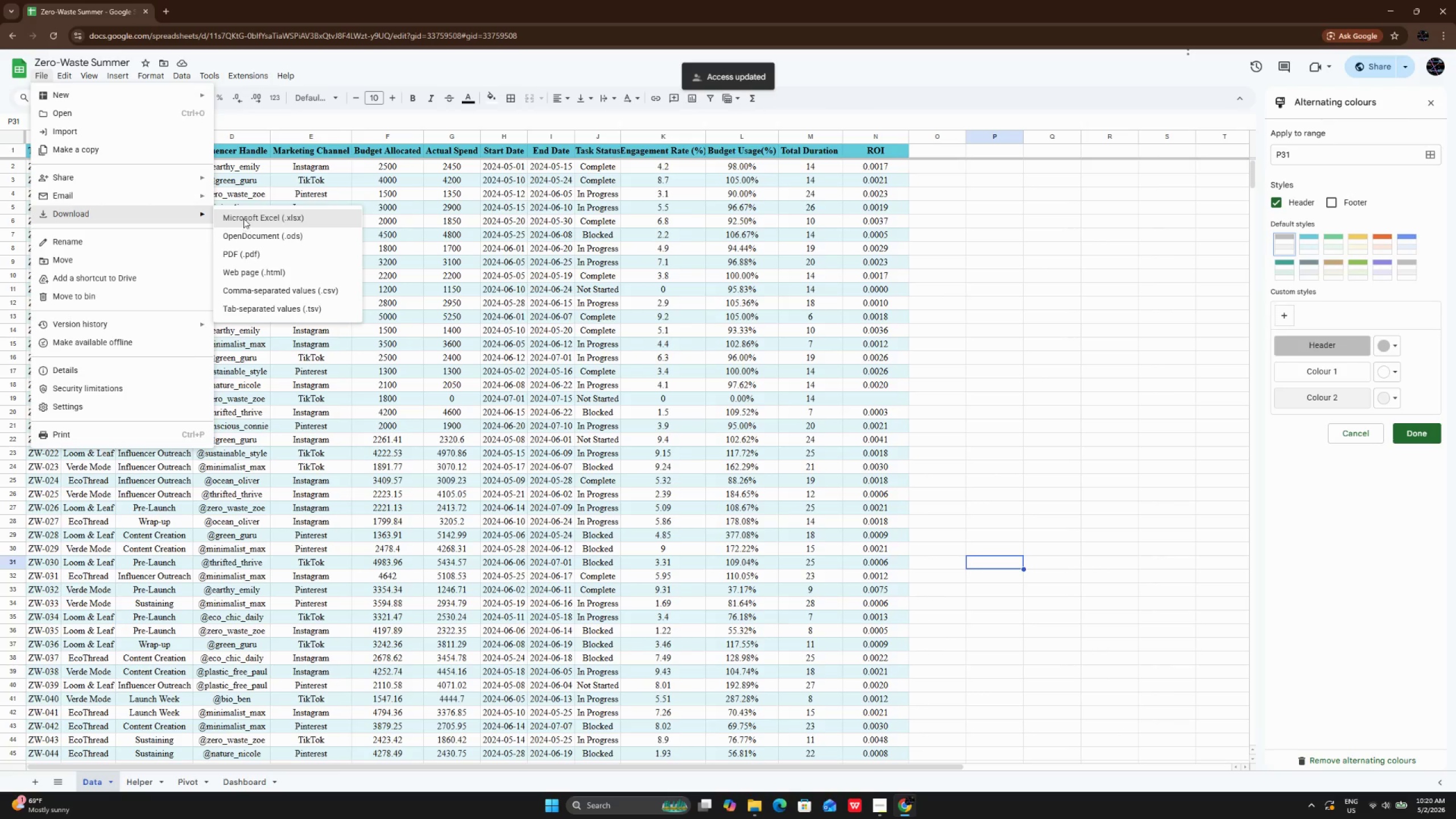 
left_click([243, 218])
 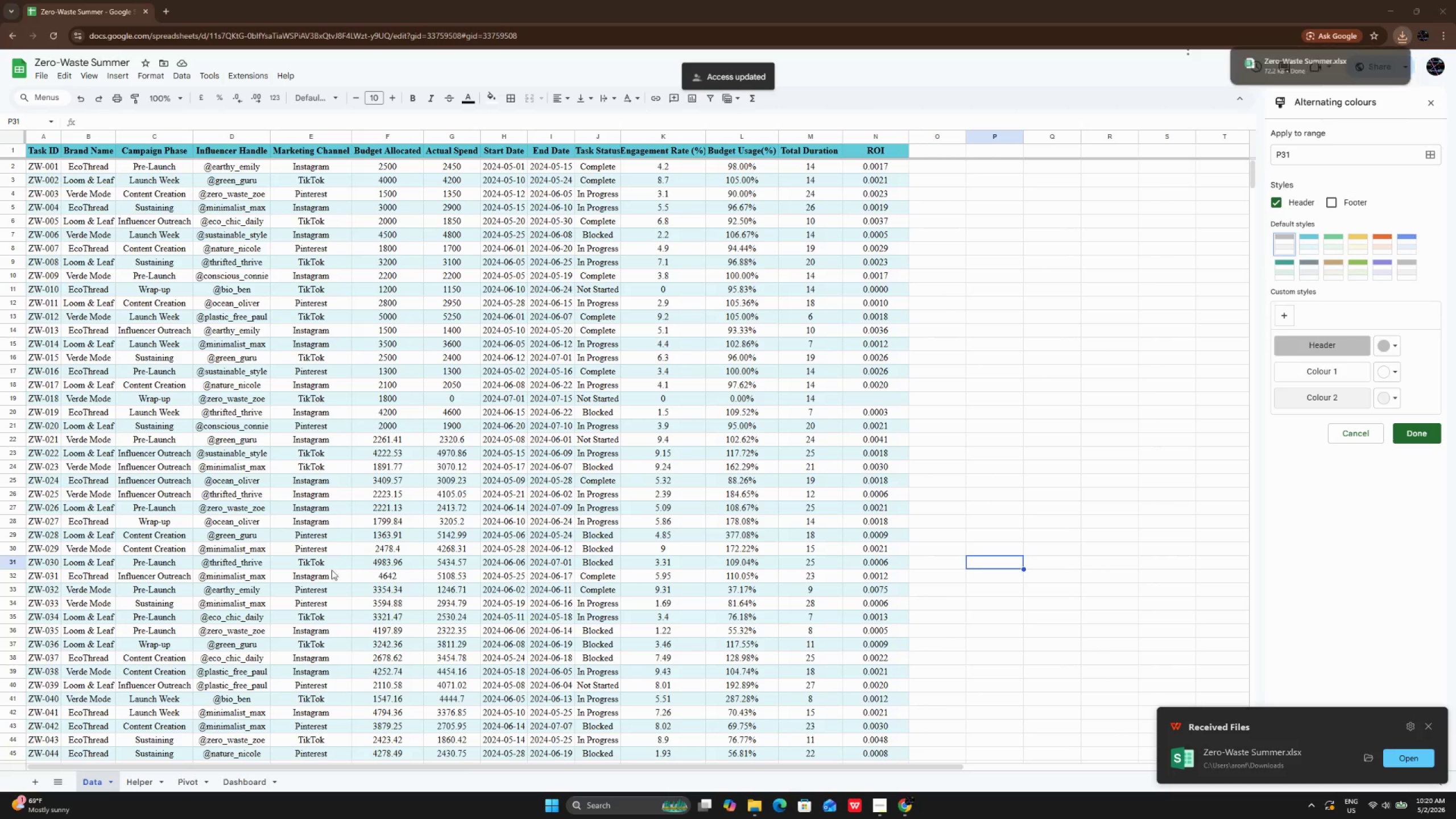 
wait(5.24)
 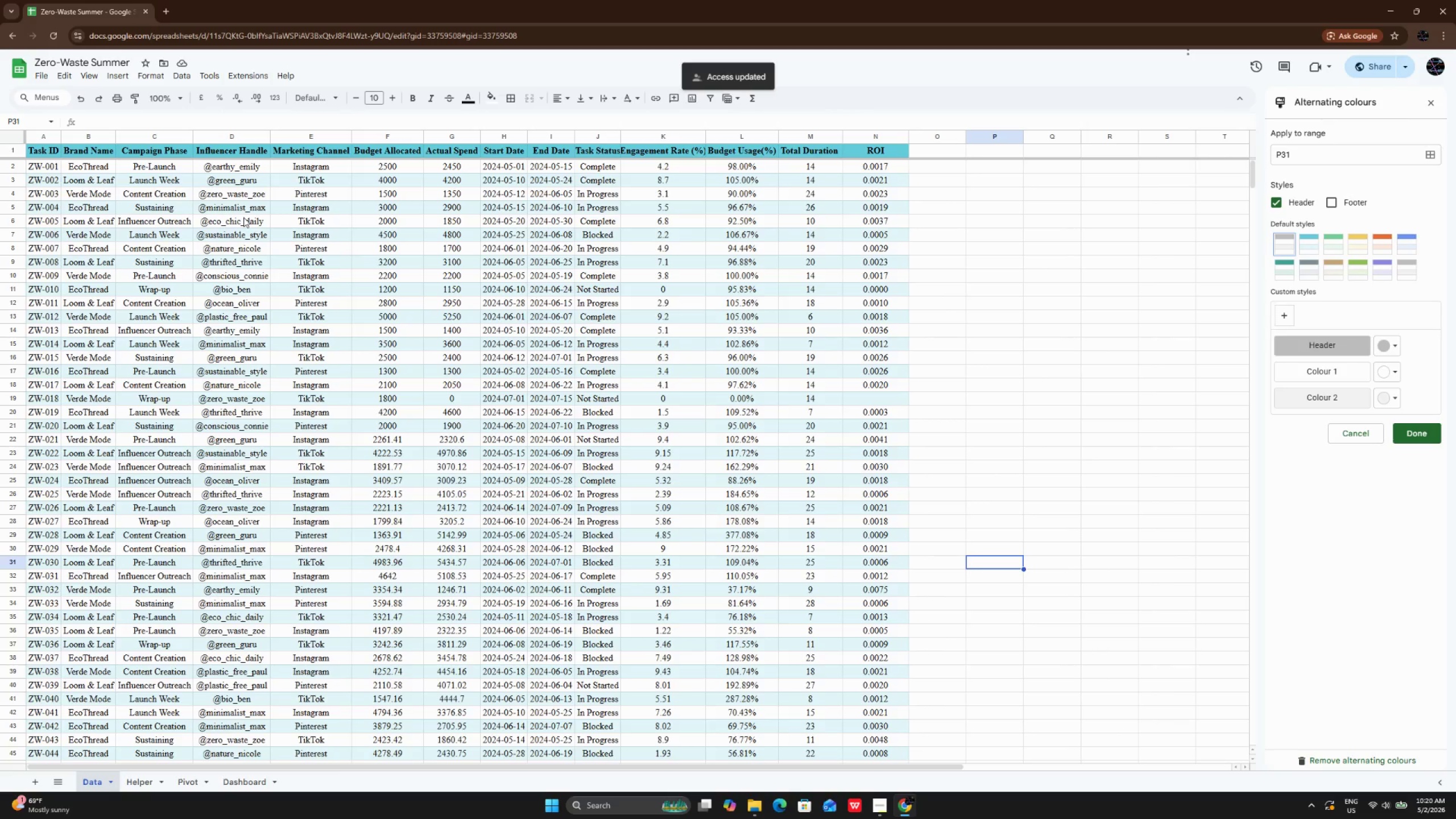 
left_click([131, 787])
 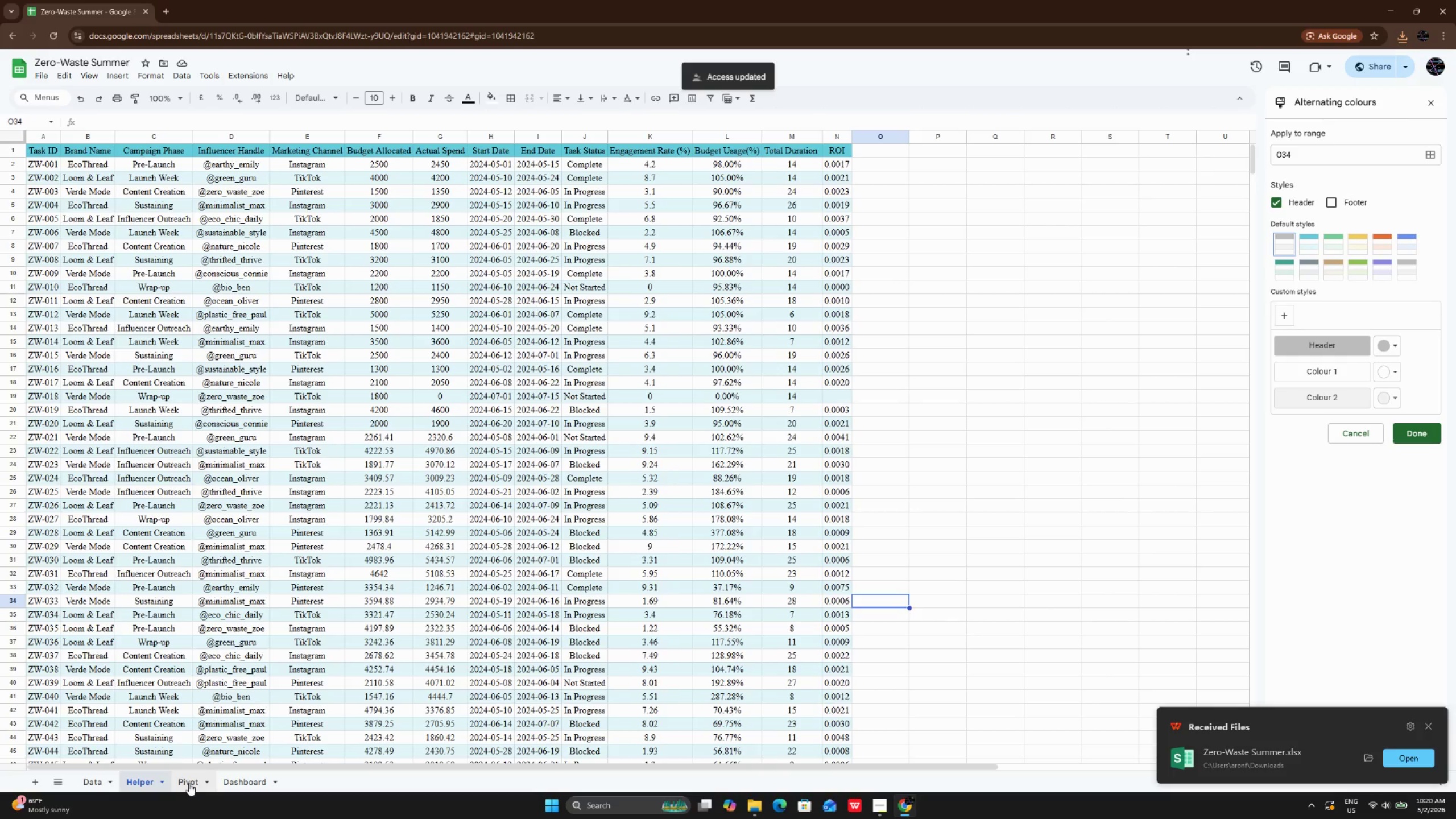 
left_click([189, 783])
 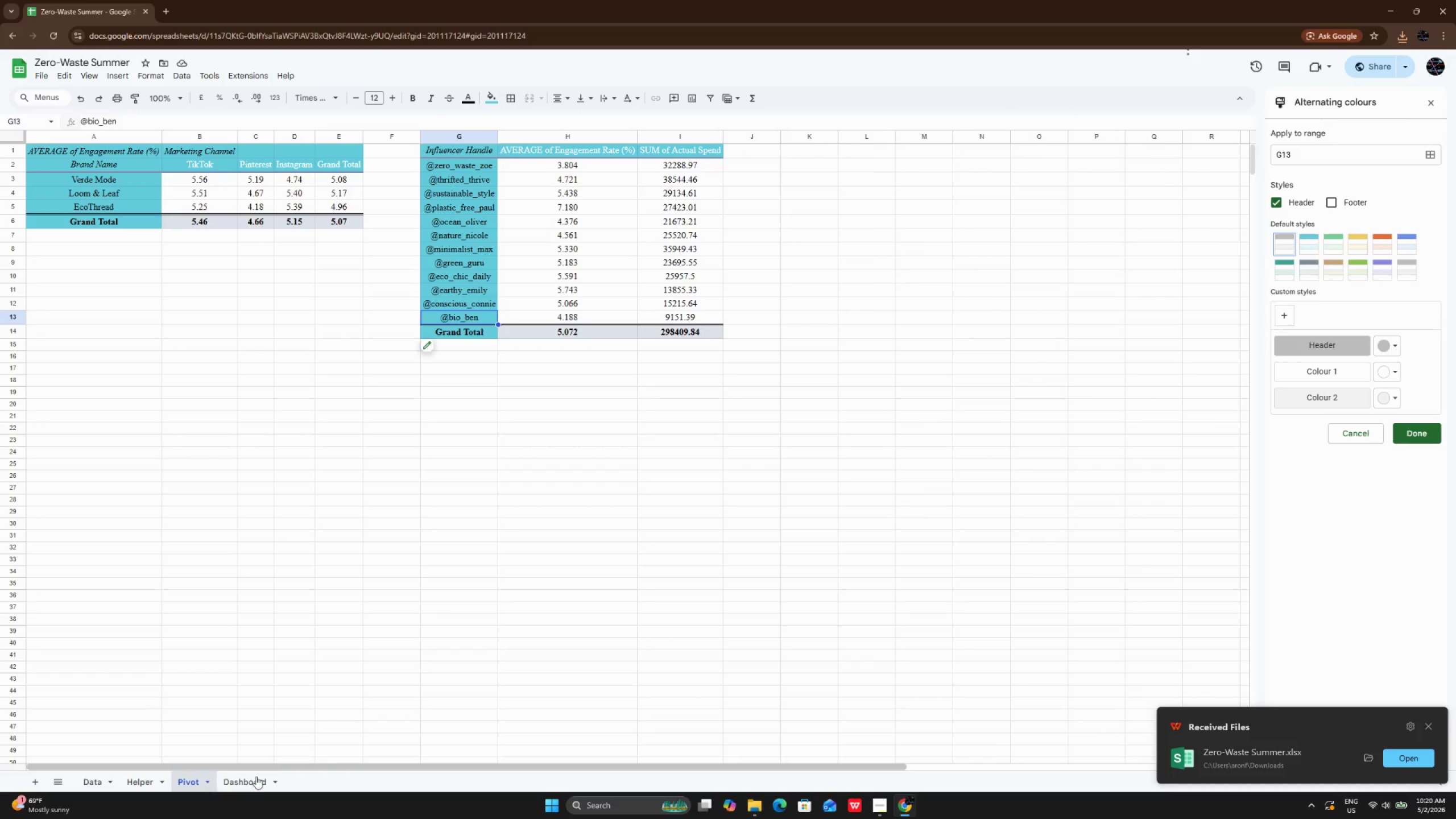 
left_click([247, 784])
 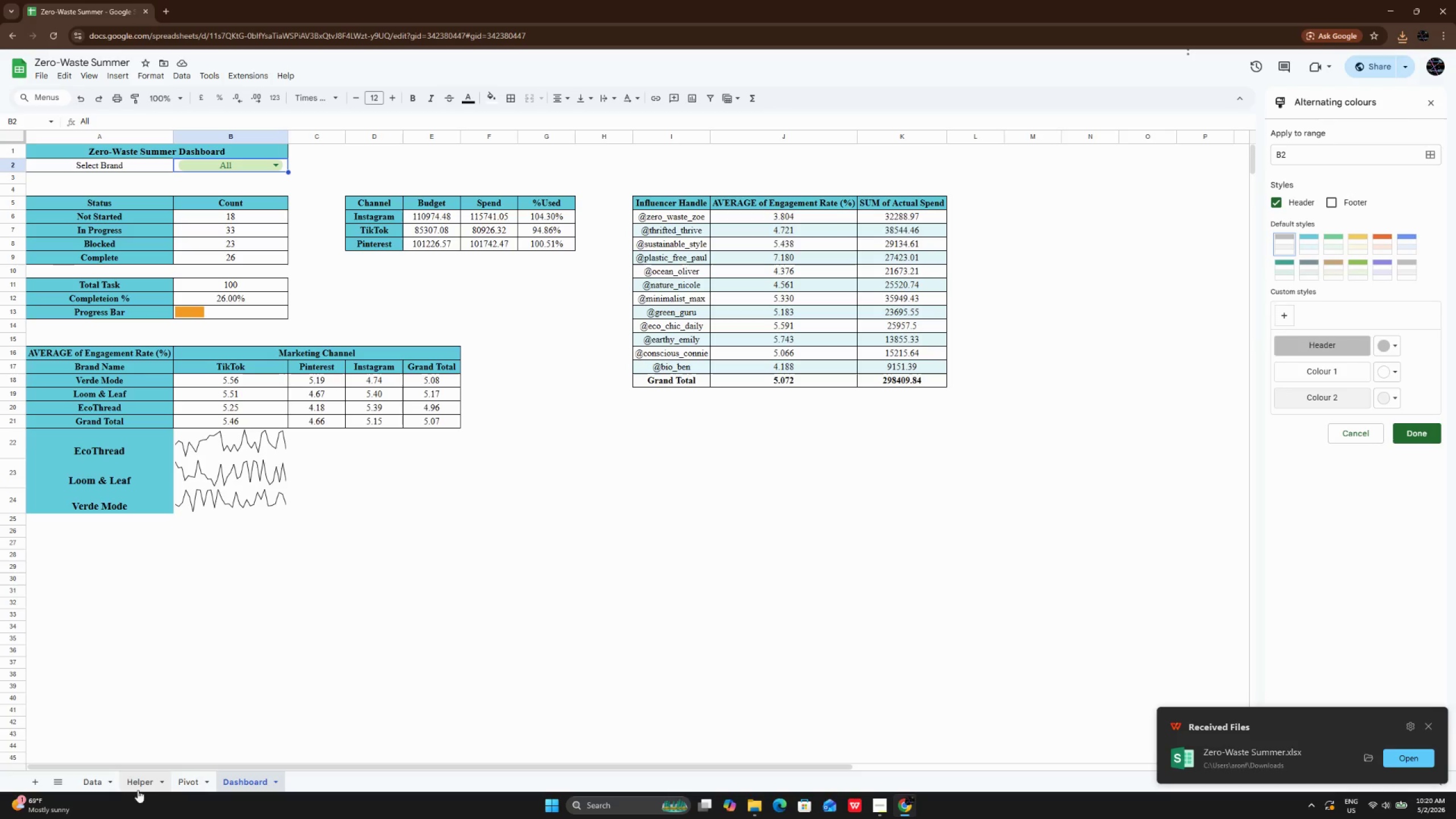 
left_click([100, 784])
 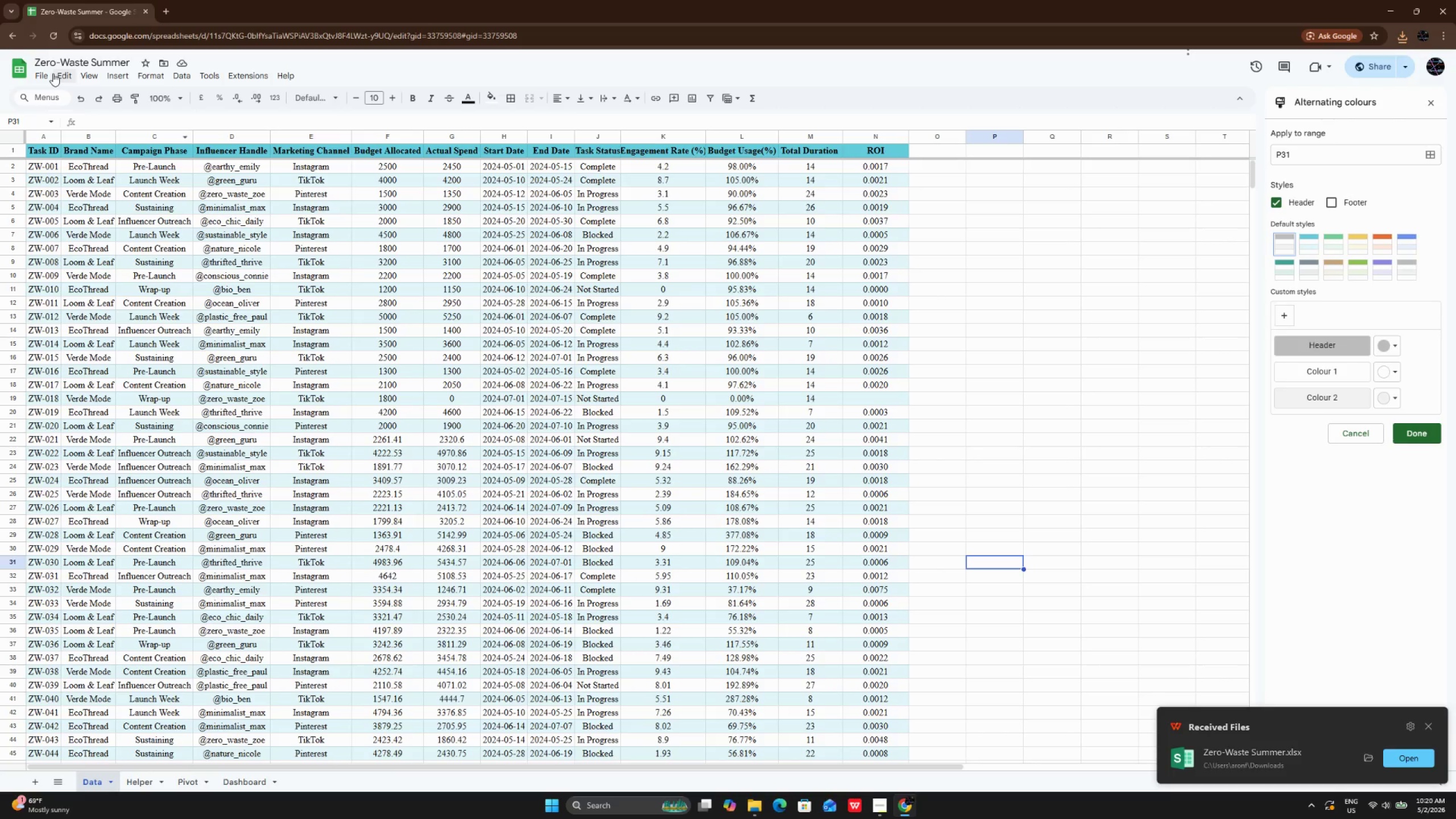 
left_click([47, 76])
 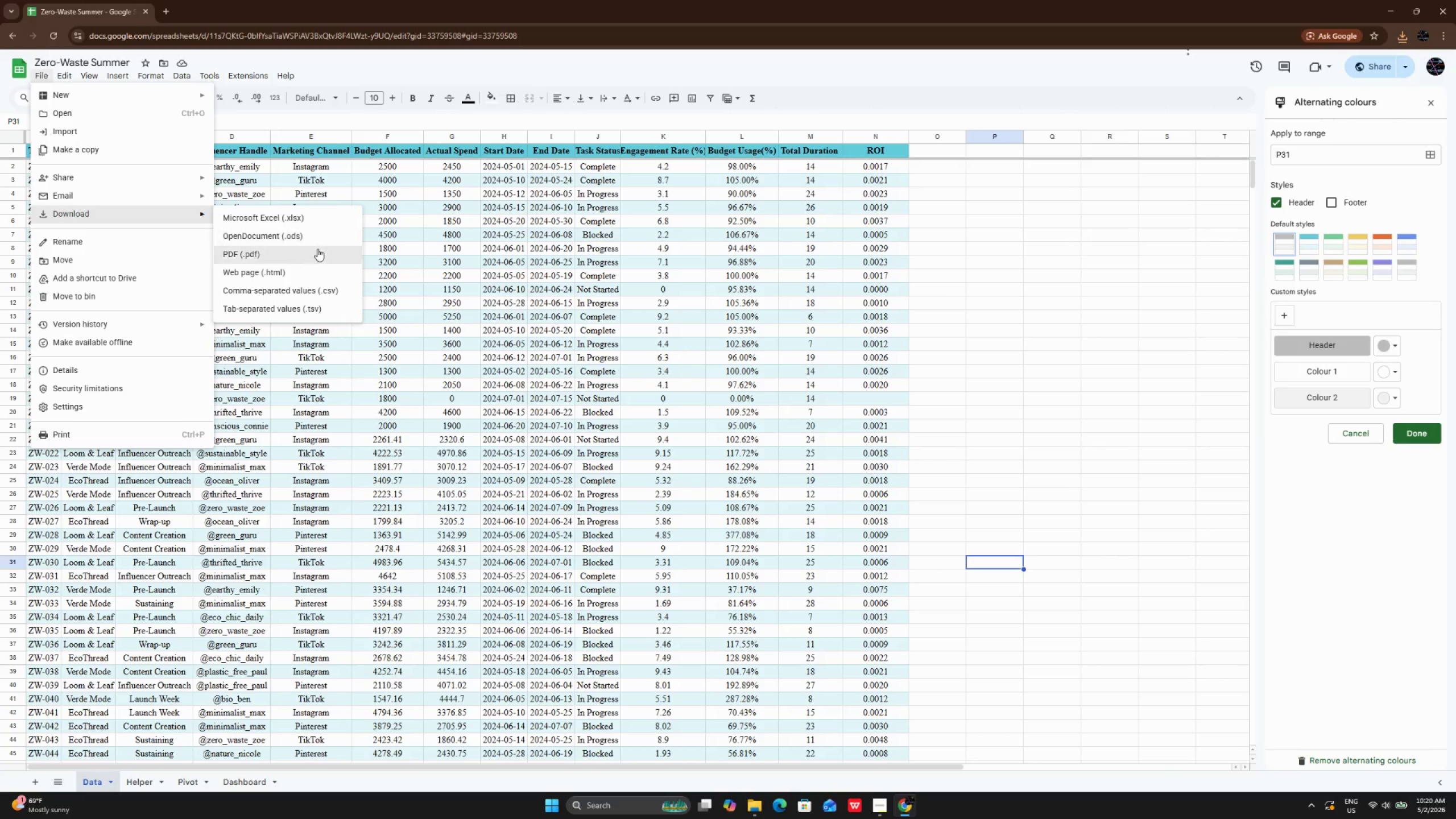 
left_click([316, 253])
 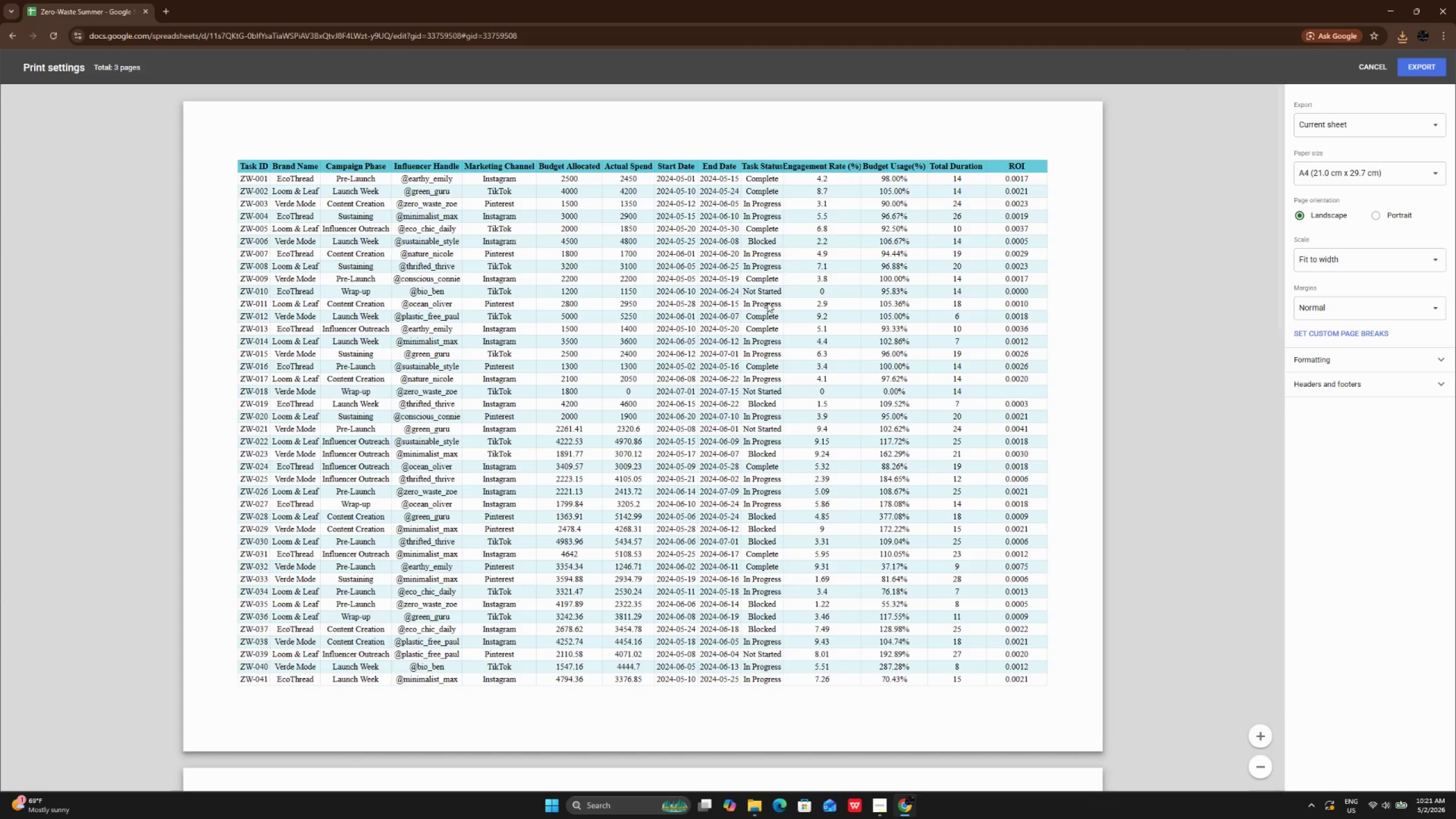 
scroll: coordinate [767, 303], scroll_direction: down, amount: 28.0
 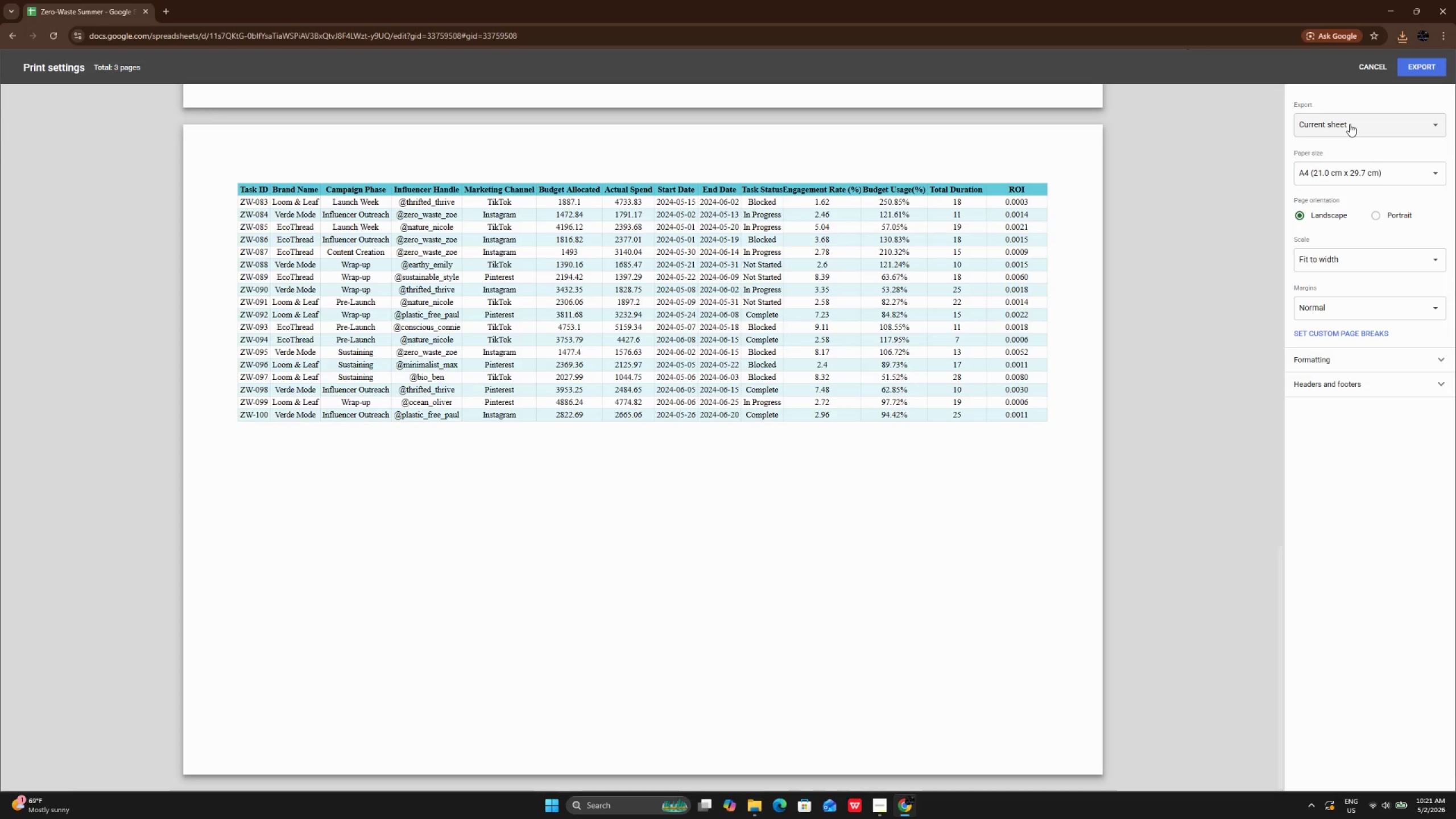 
left_click([1350, 124])
 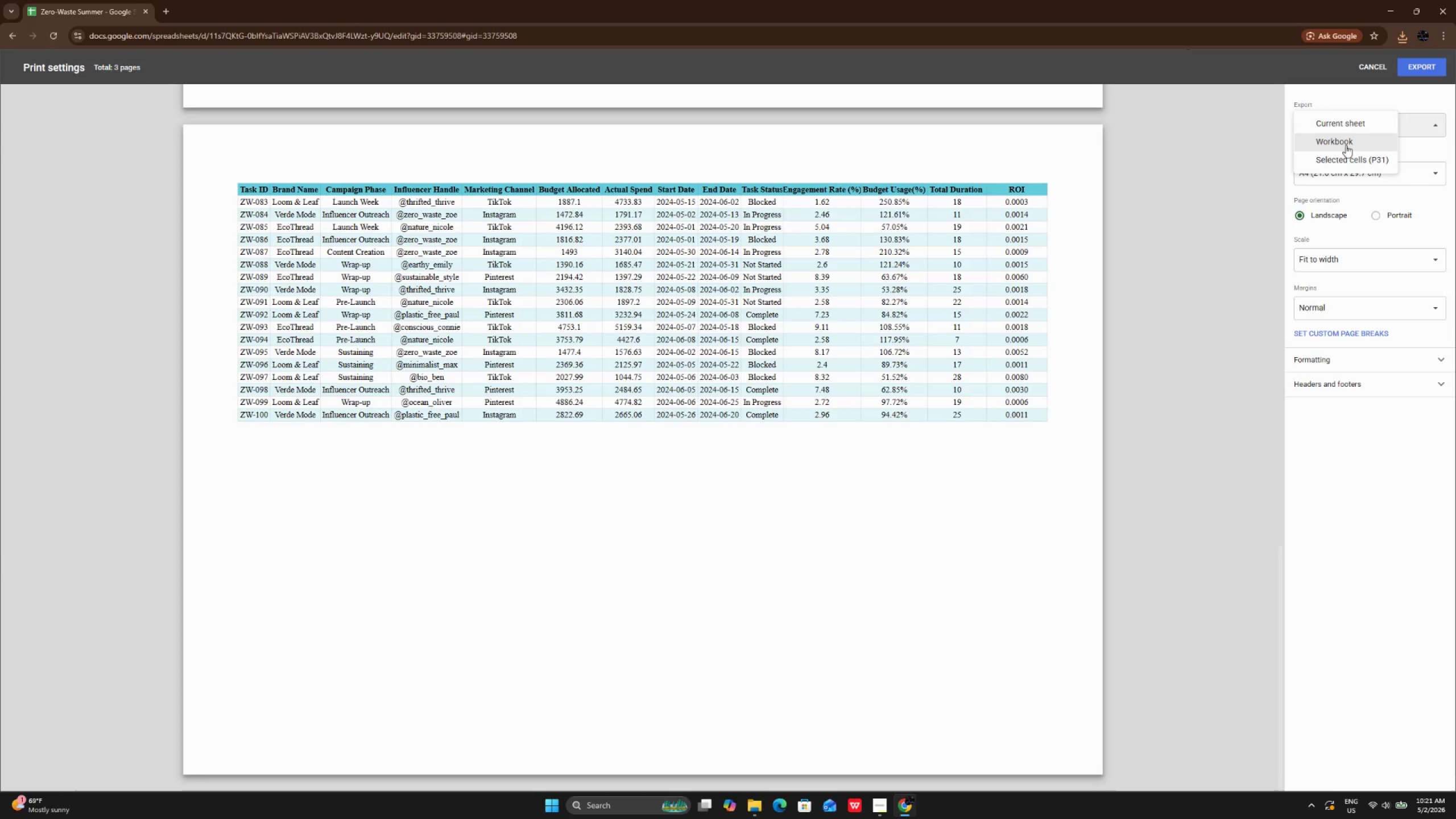 
left_click([1346, 145])
 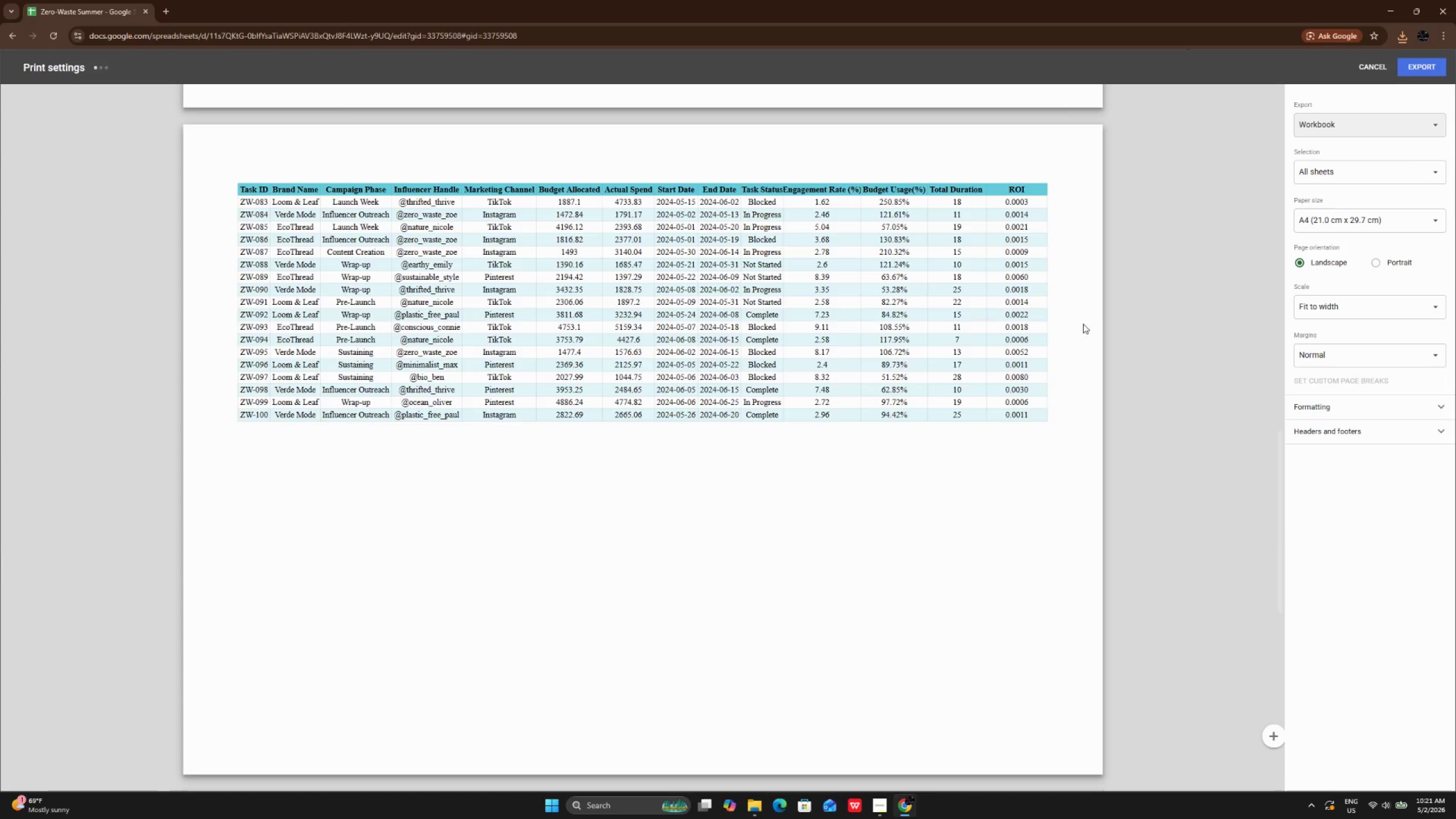 
scroll: coordinate [1080, 330], scroll_direction: down, amount: 62.0
 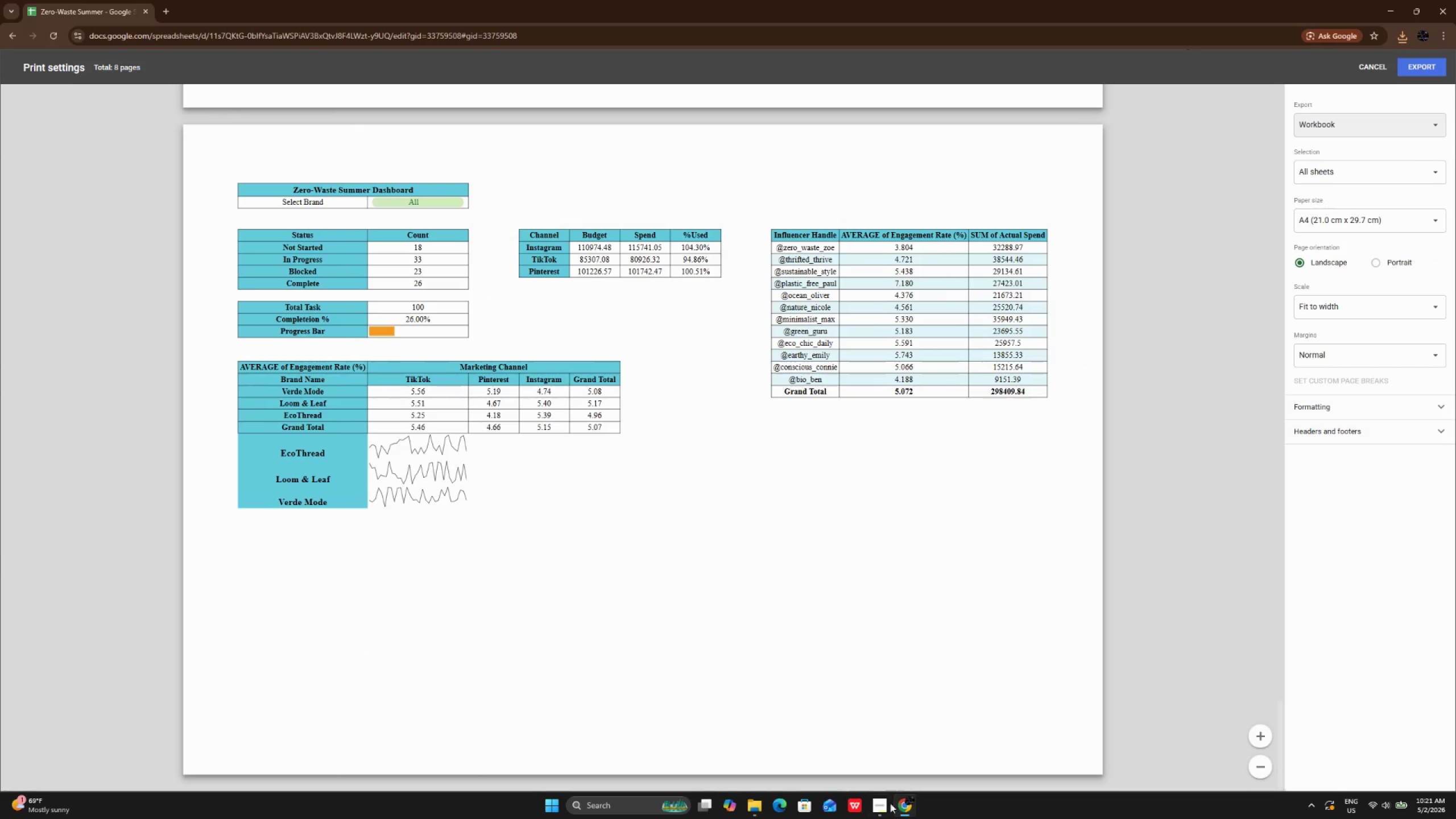 
left_click([885, 810])